 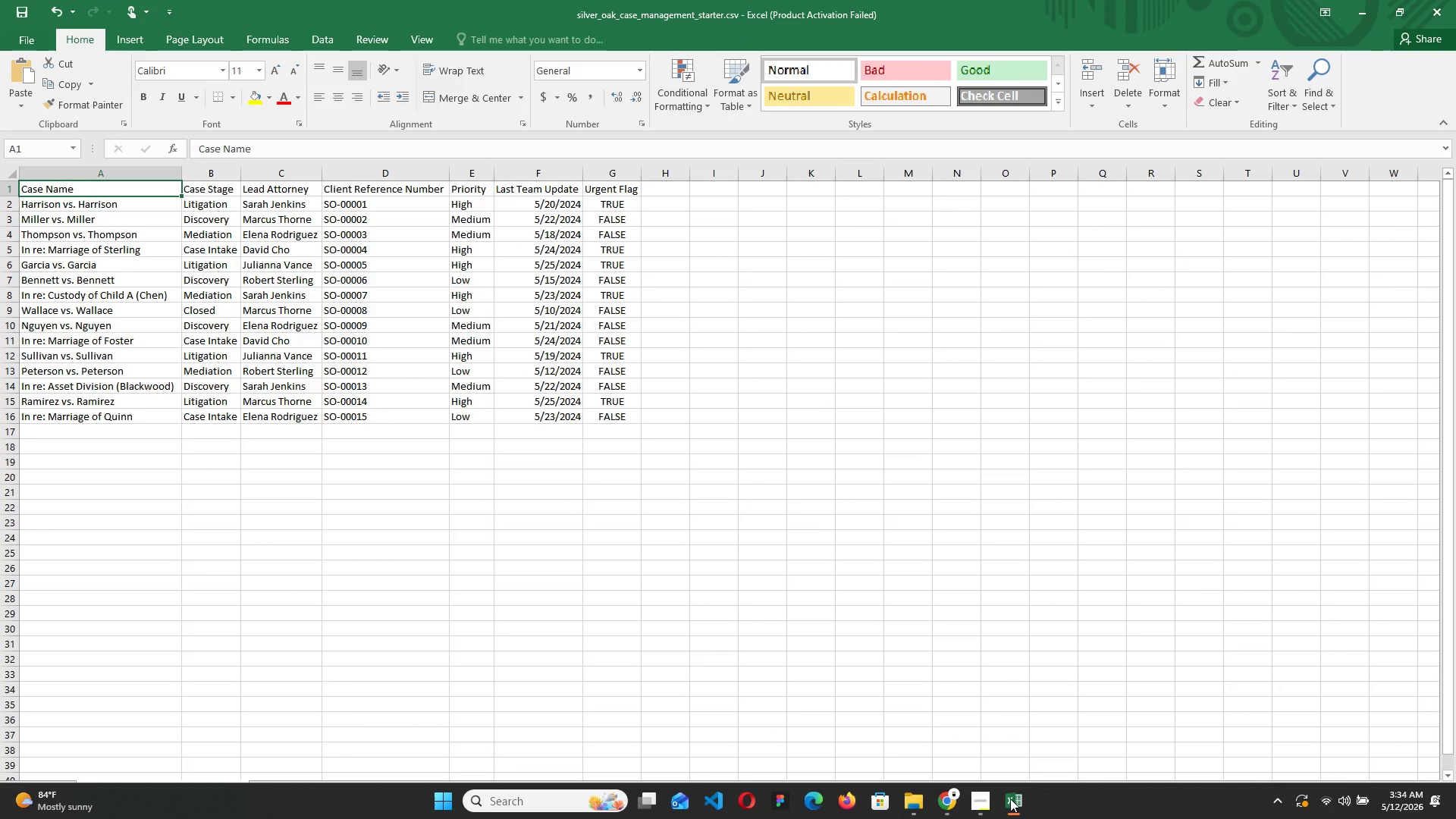 
left_click([1010, 799])
 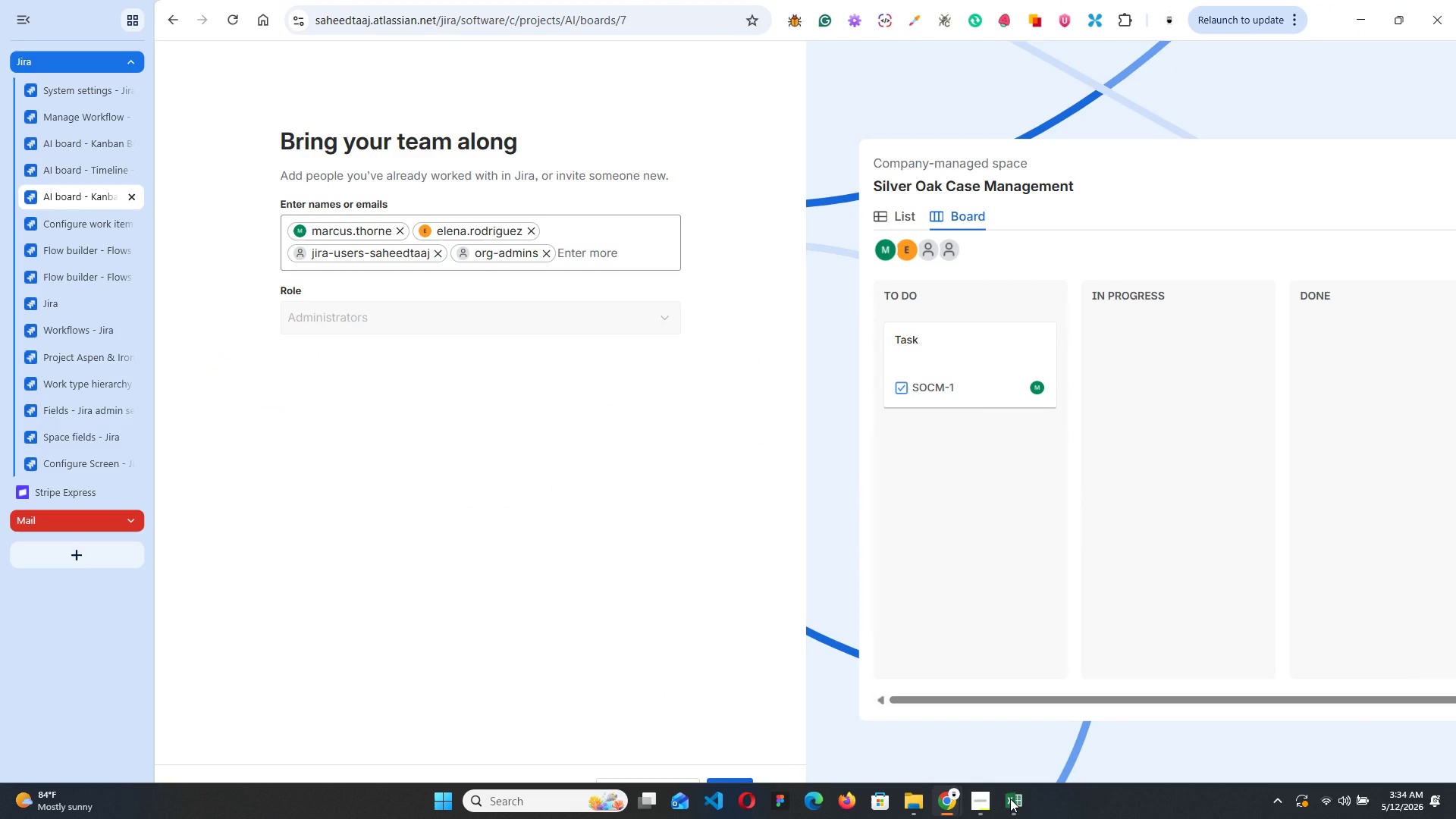 
left_click([1010, 799])
 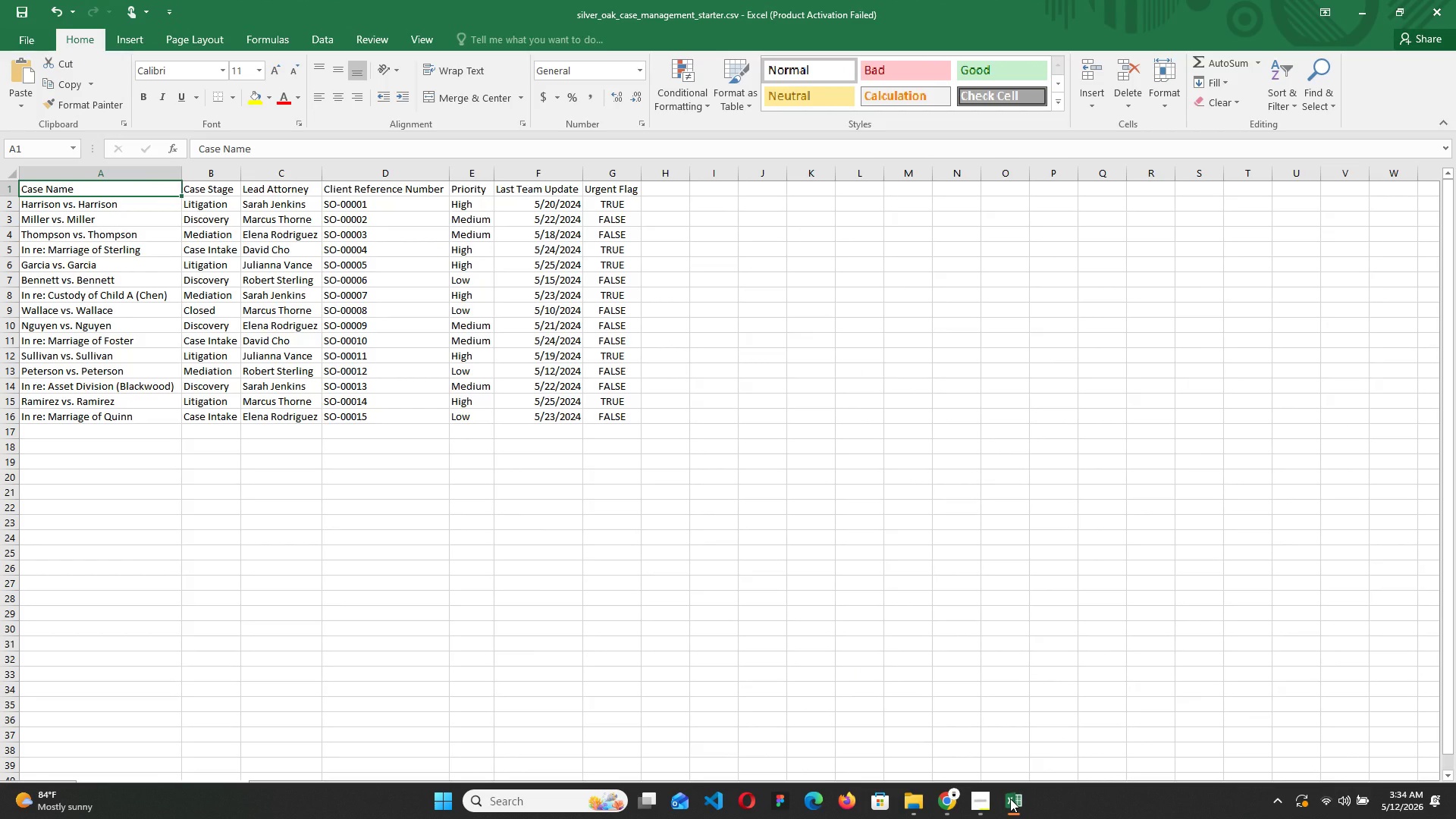 
left_click([1010, 799])
 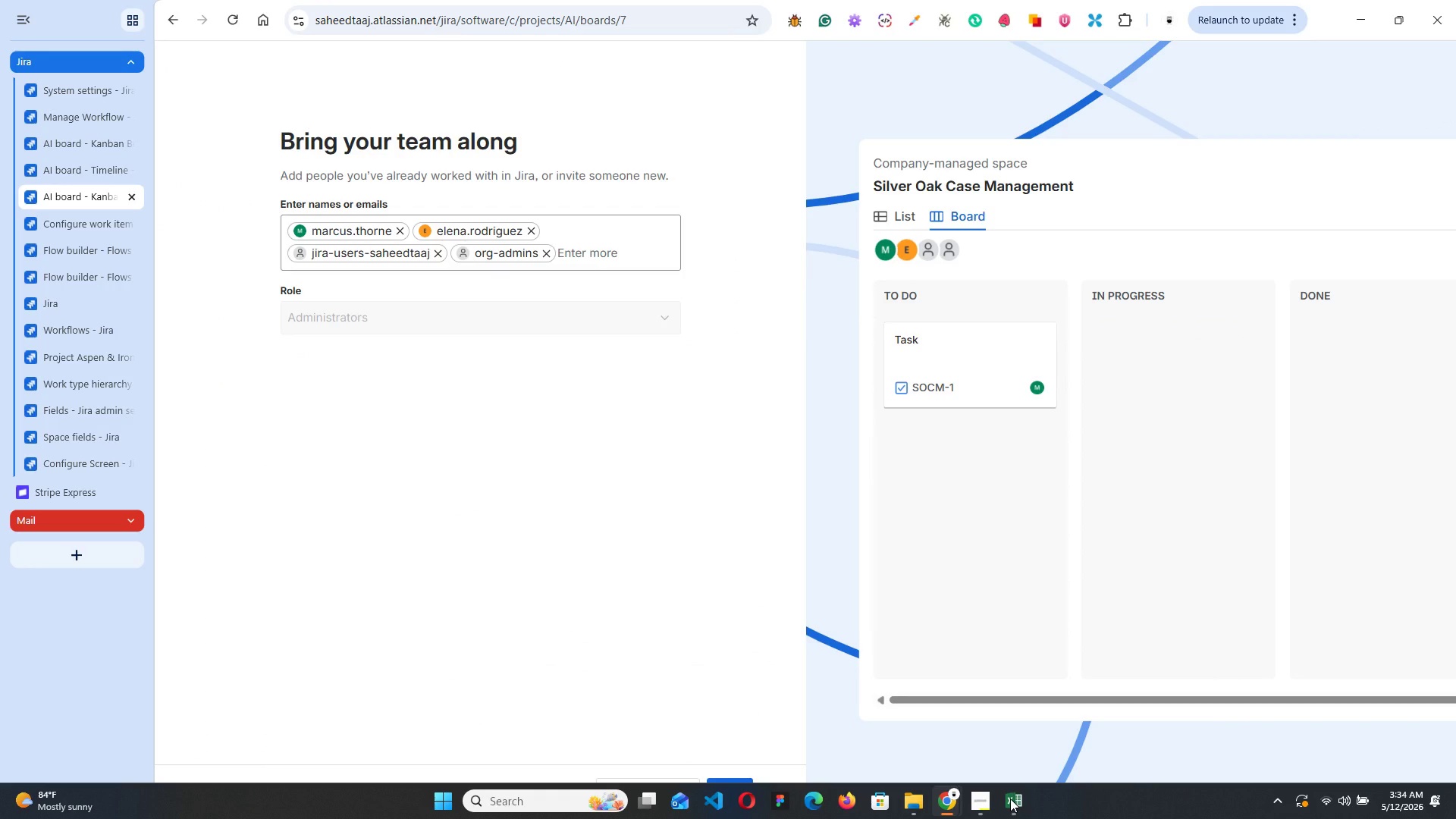 
left_click([1010, 799])
 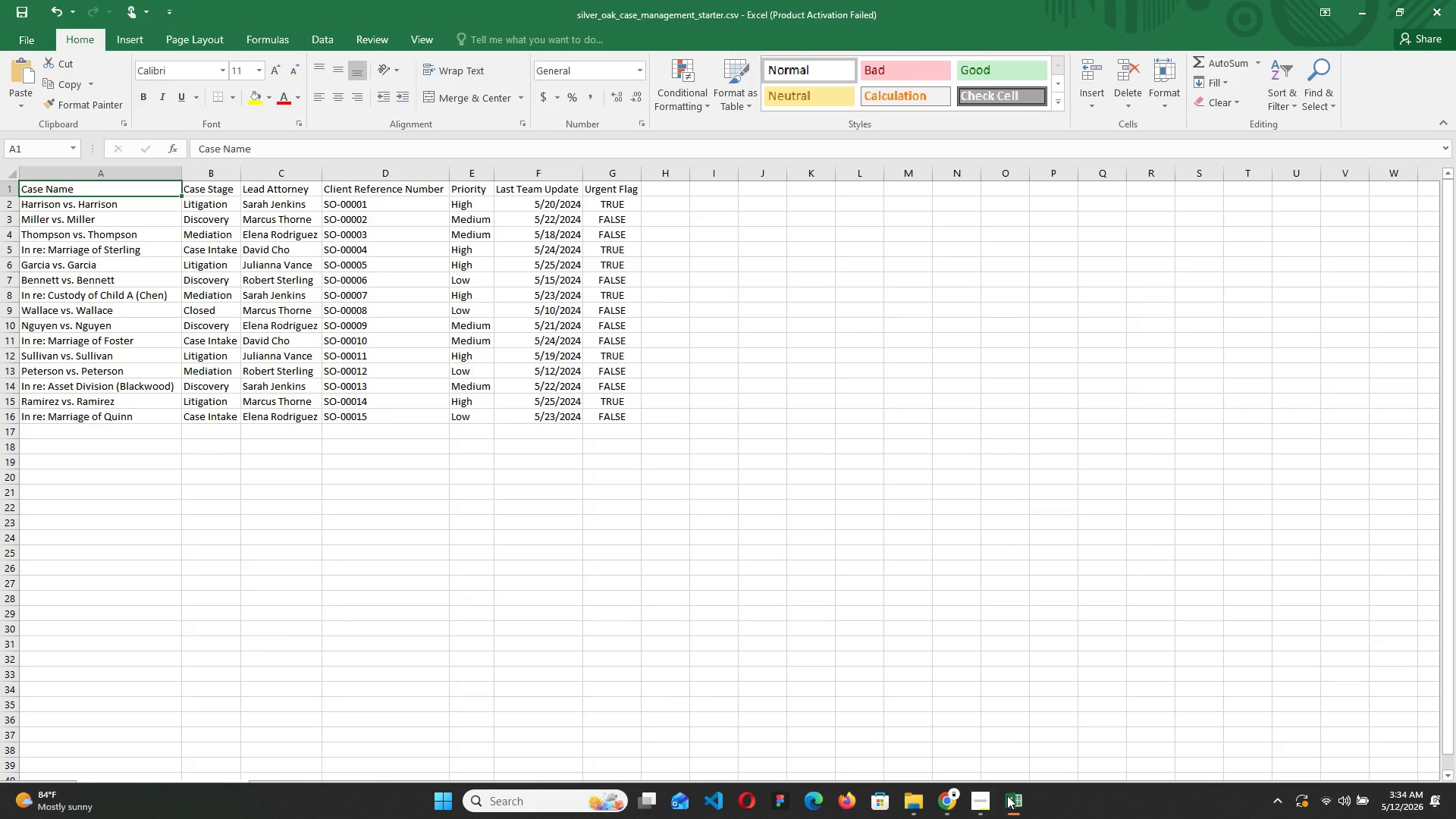 
left_click([1007, 795])
 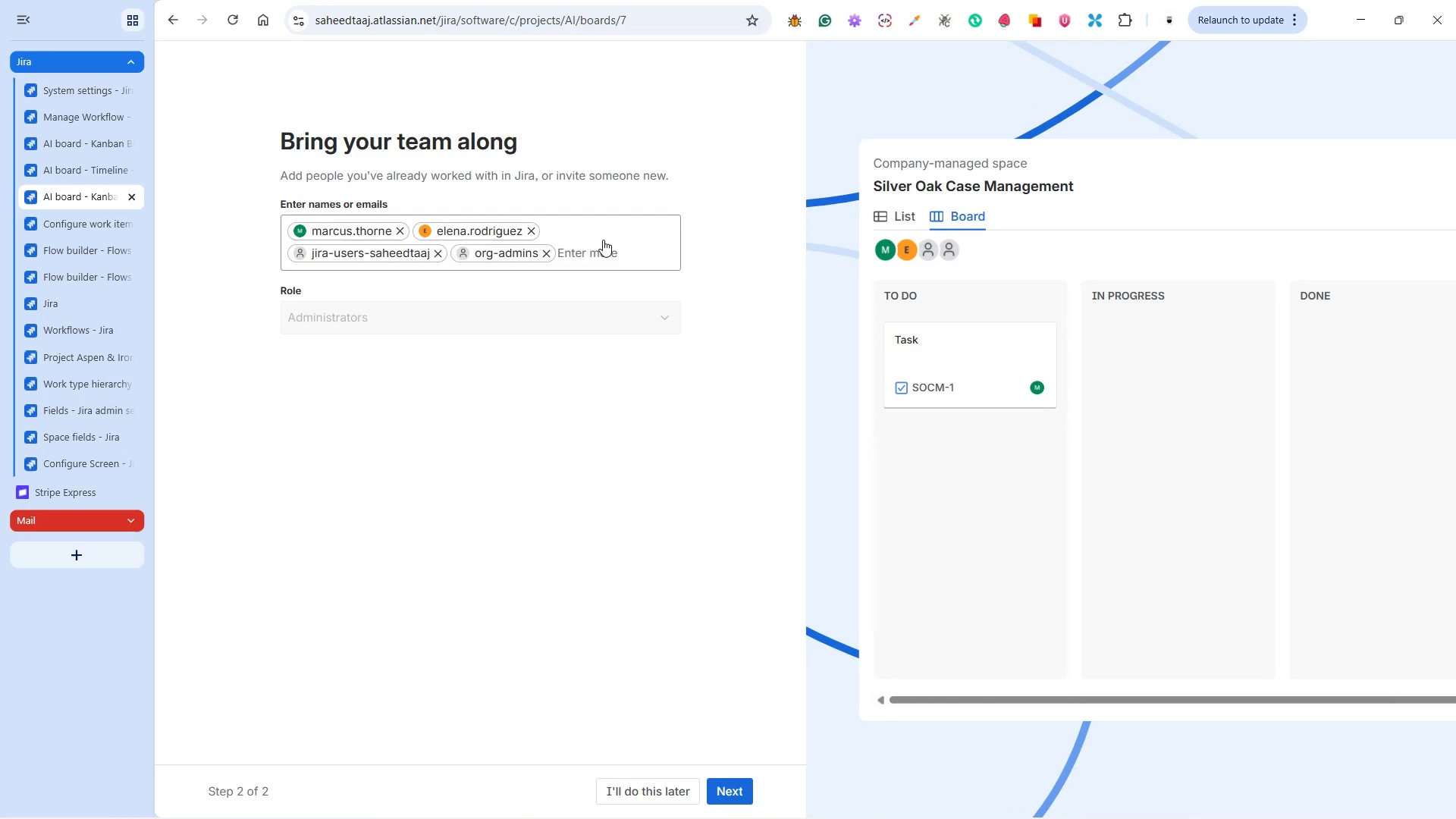 
left_click([603, 240])
 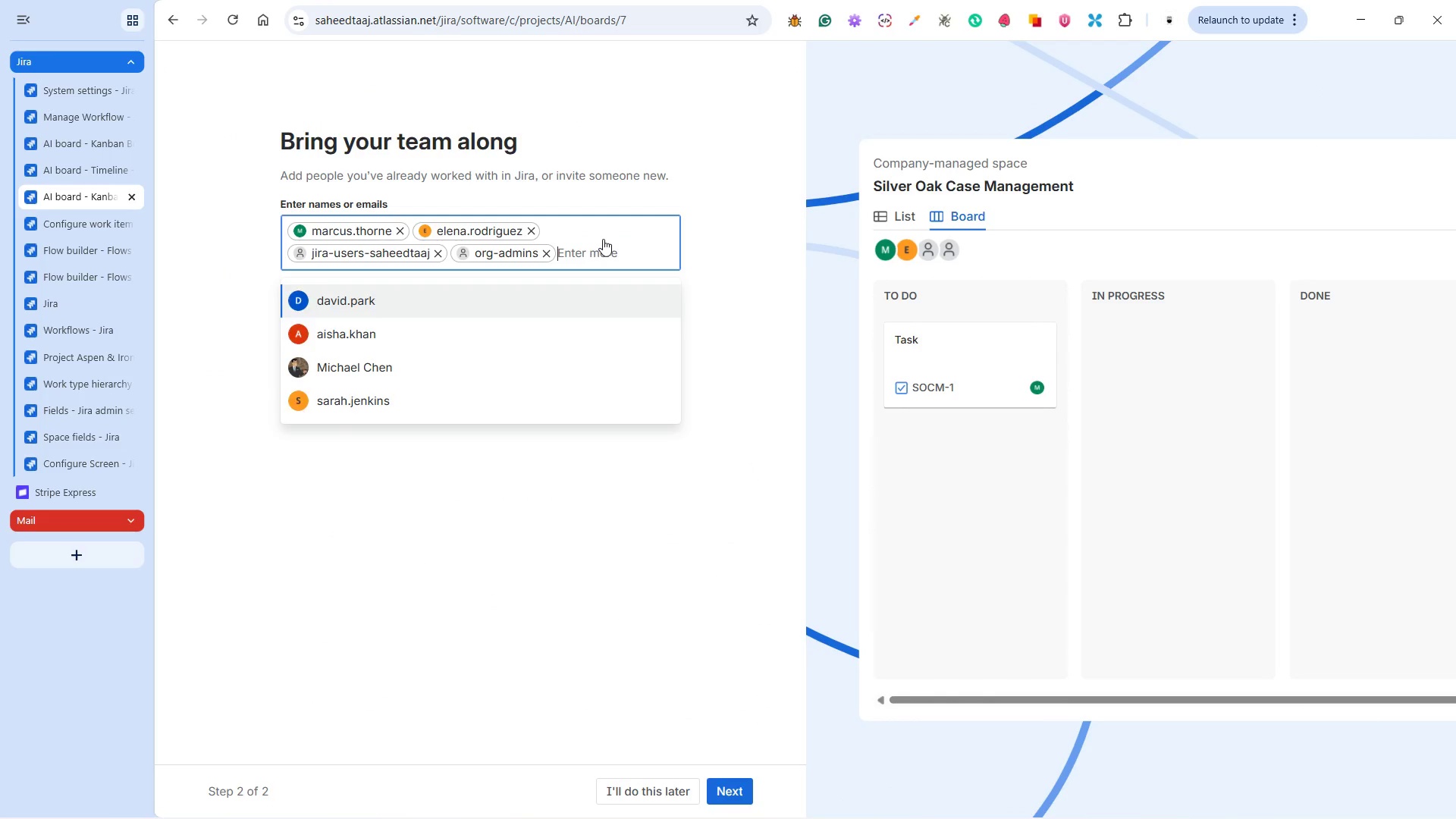 
key(E)
 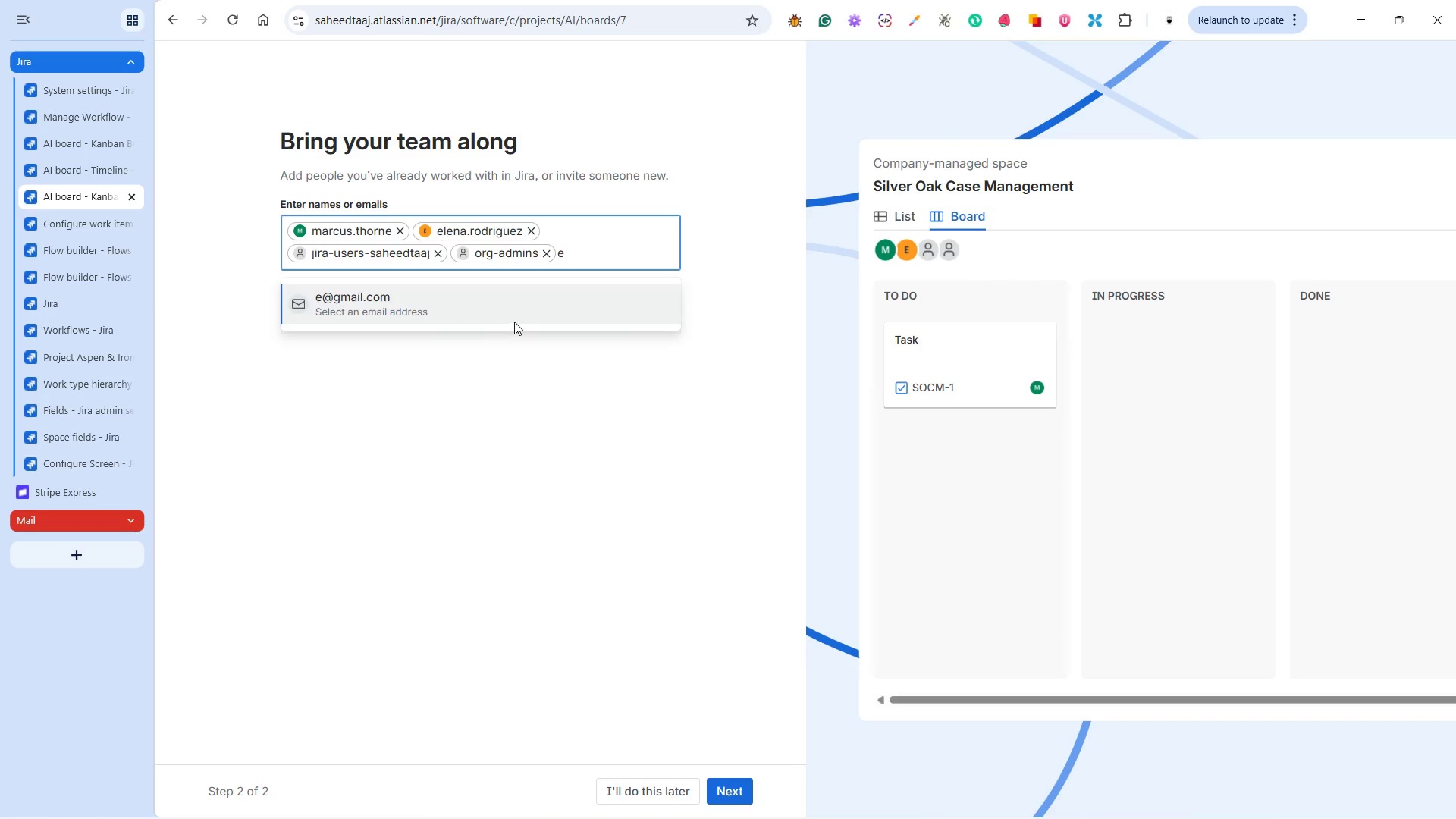 
key(Backspace)
 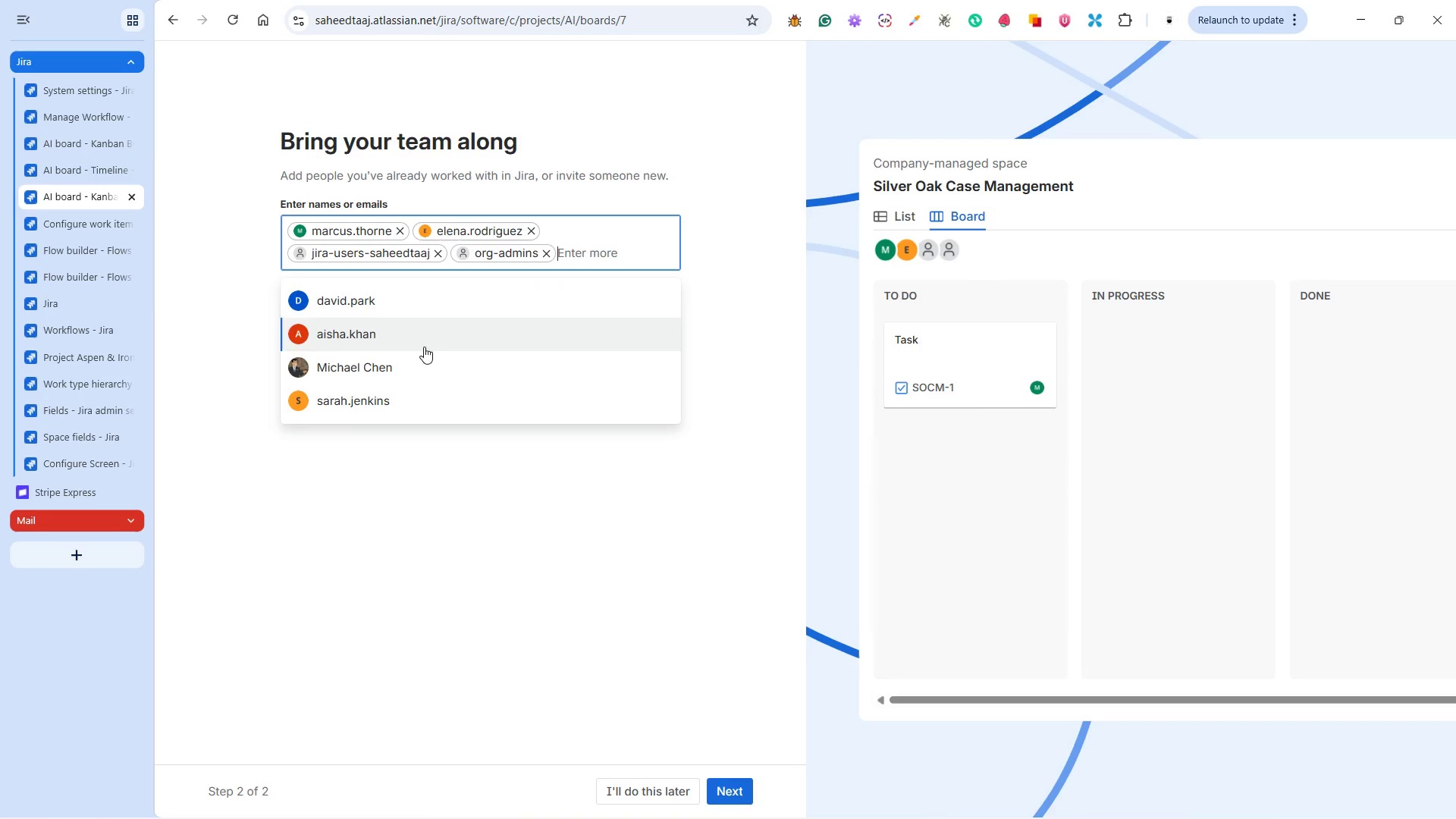 
scroll: coordinate [418, 373], scroll_direction: down, amount: 3.0
 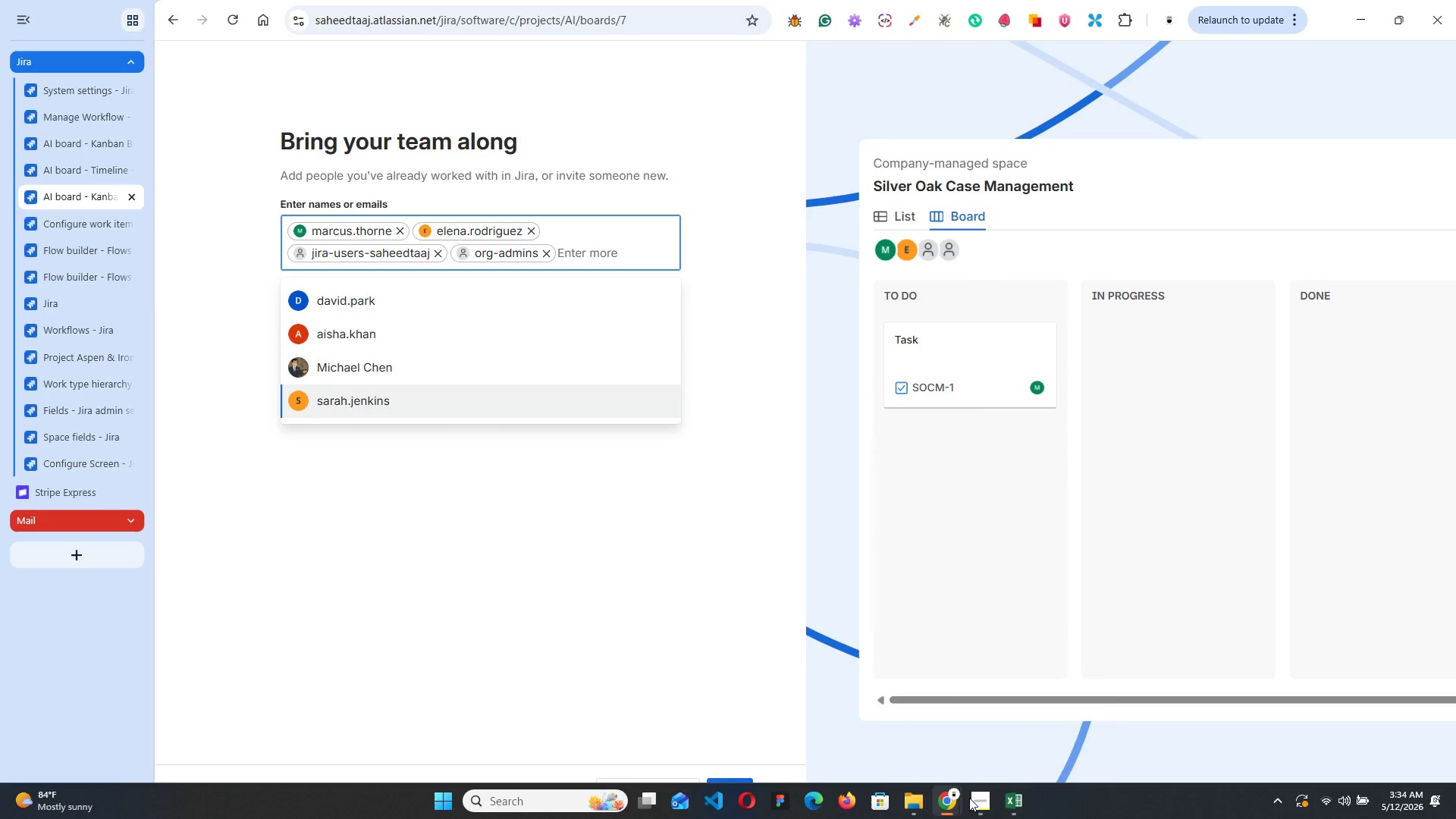 
left_click([1012, 803])
 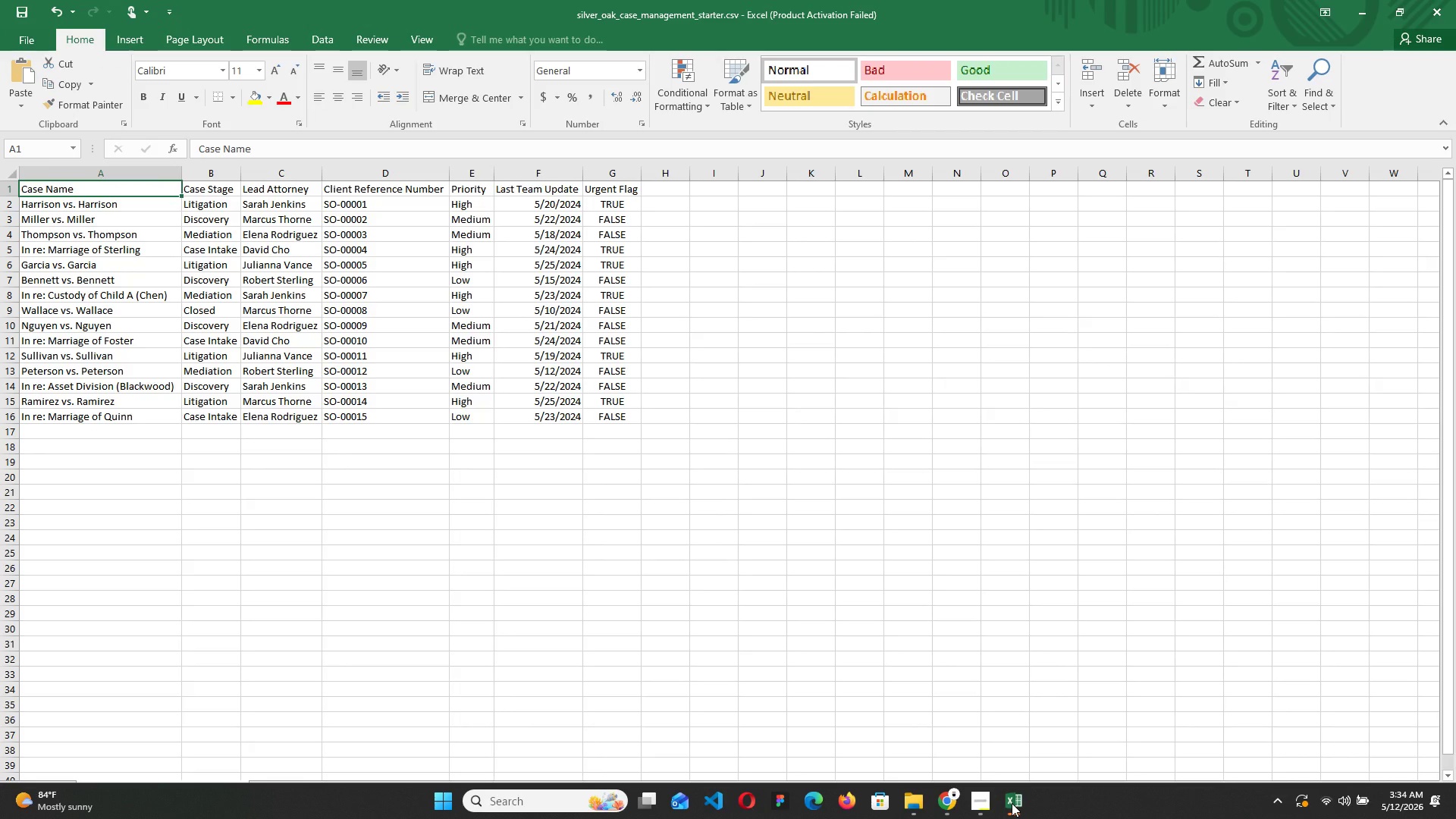 
left_click([1012, 803])
 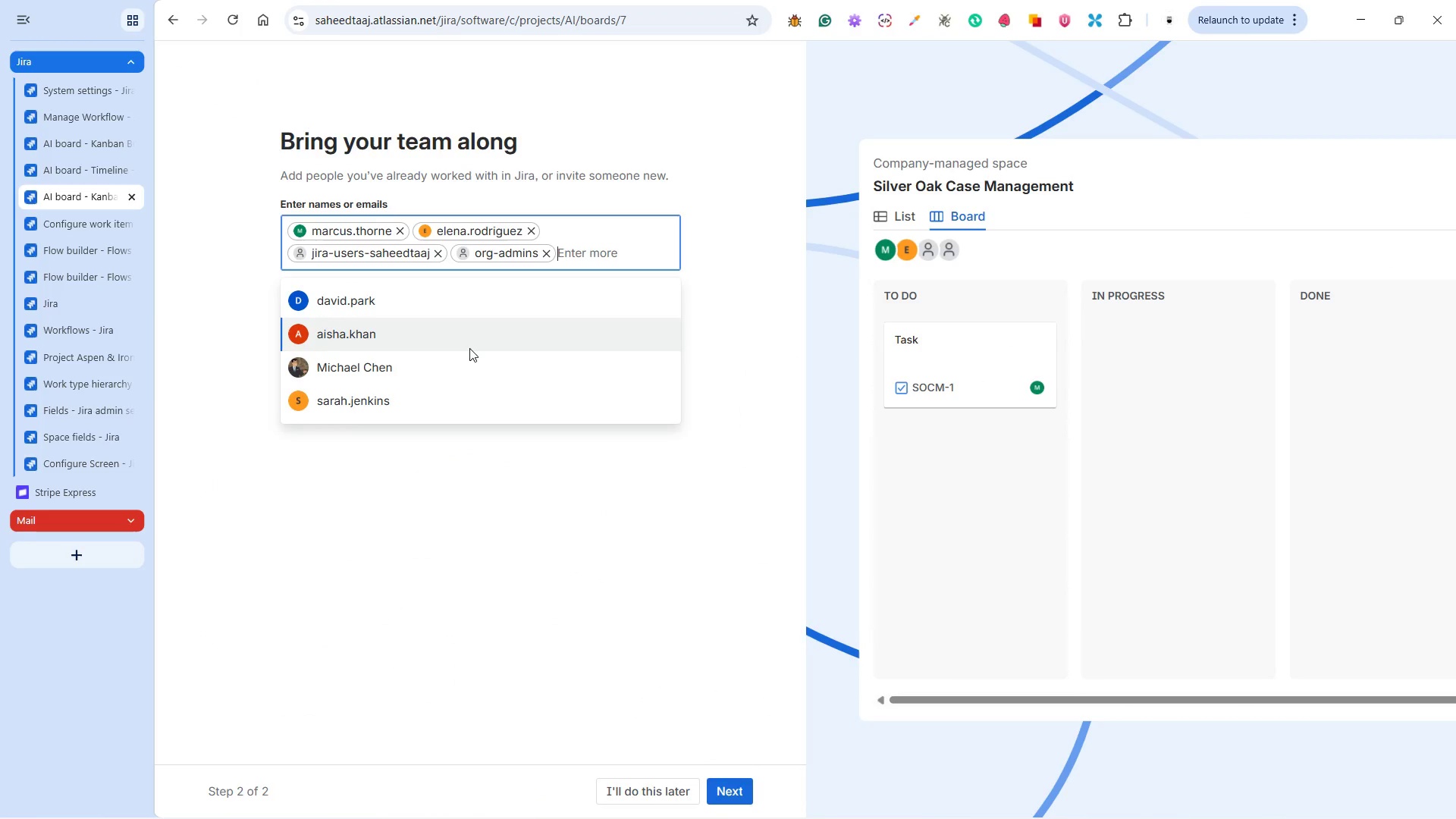 
left_click([441, 397])
 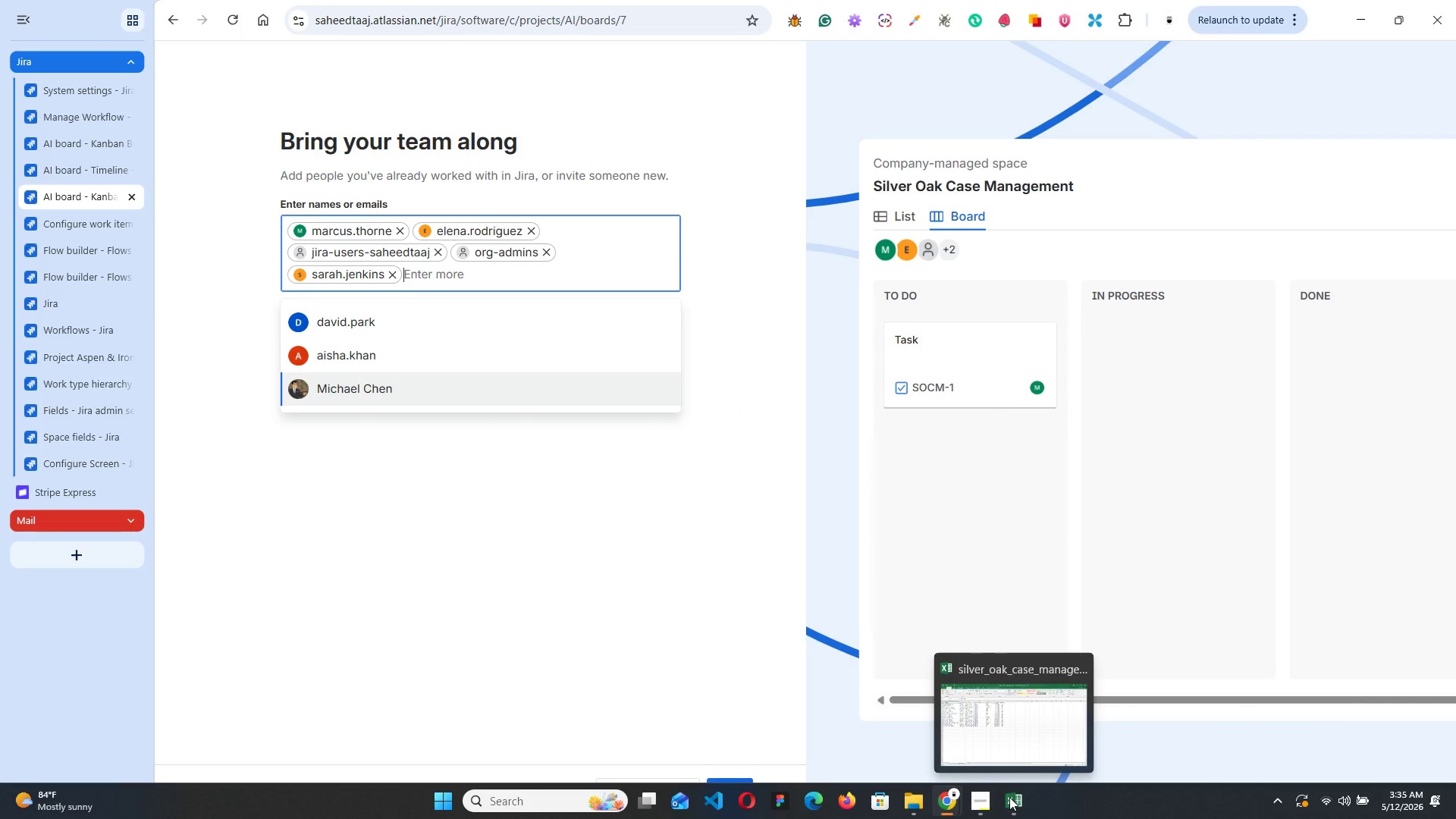 
left_click([1009, 797])
 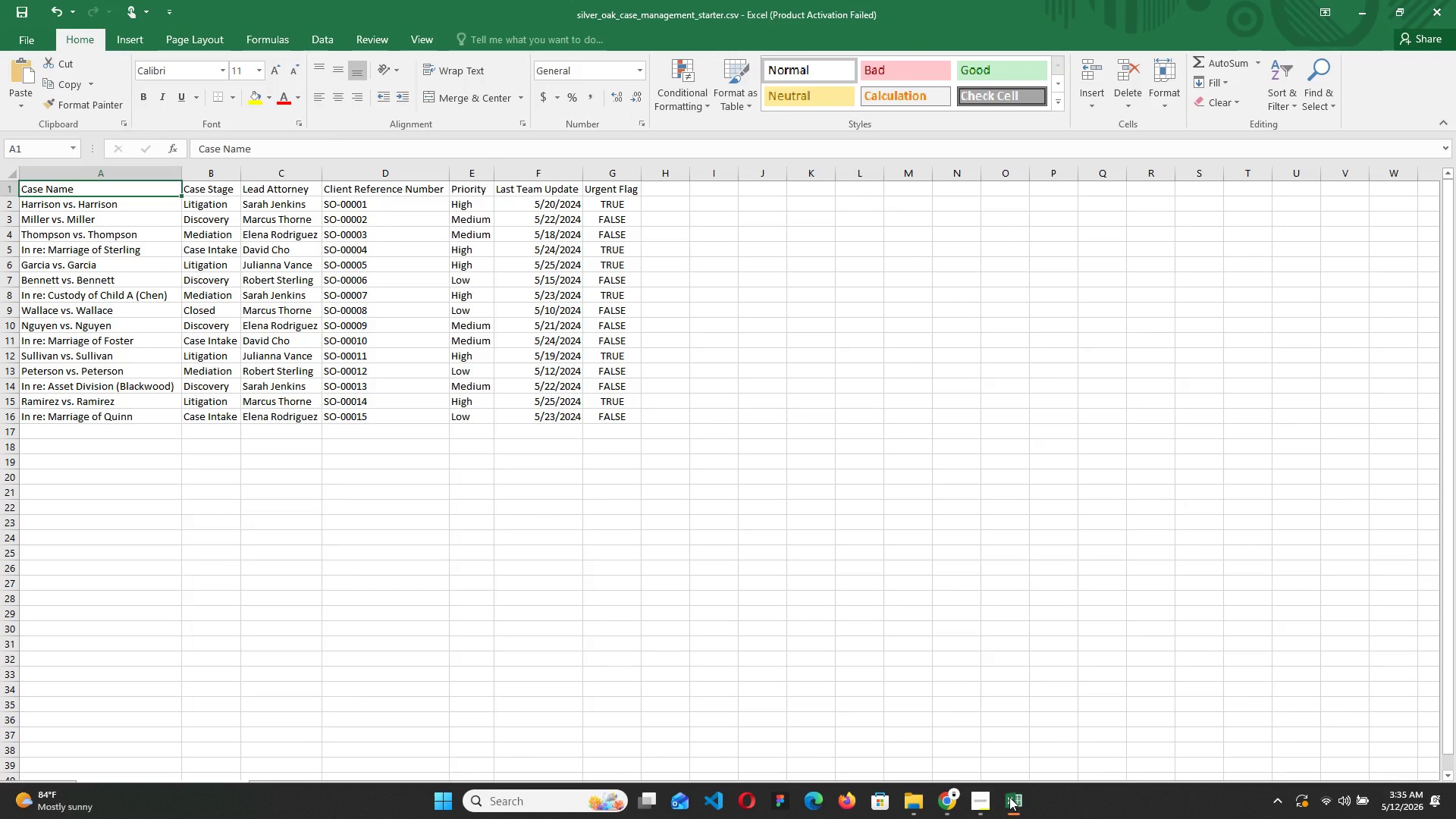 
left_click([1009, 797])
 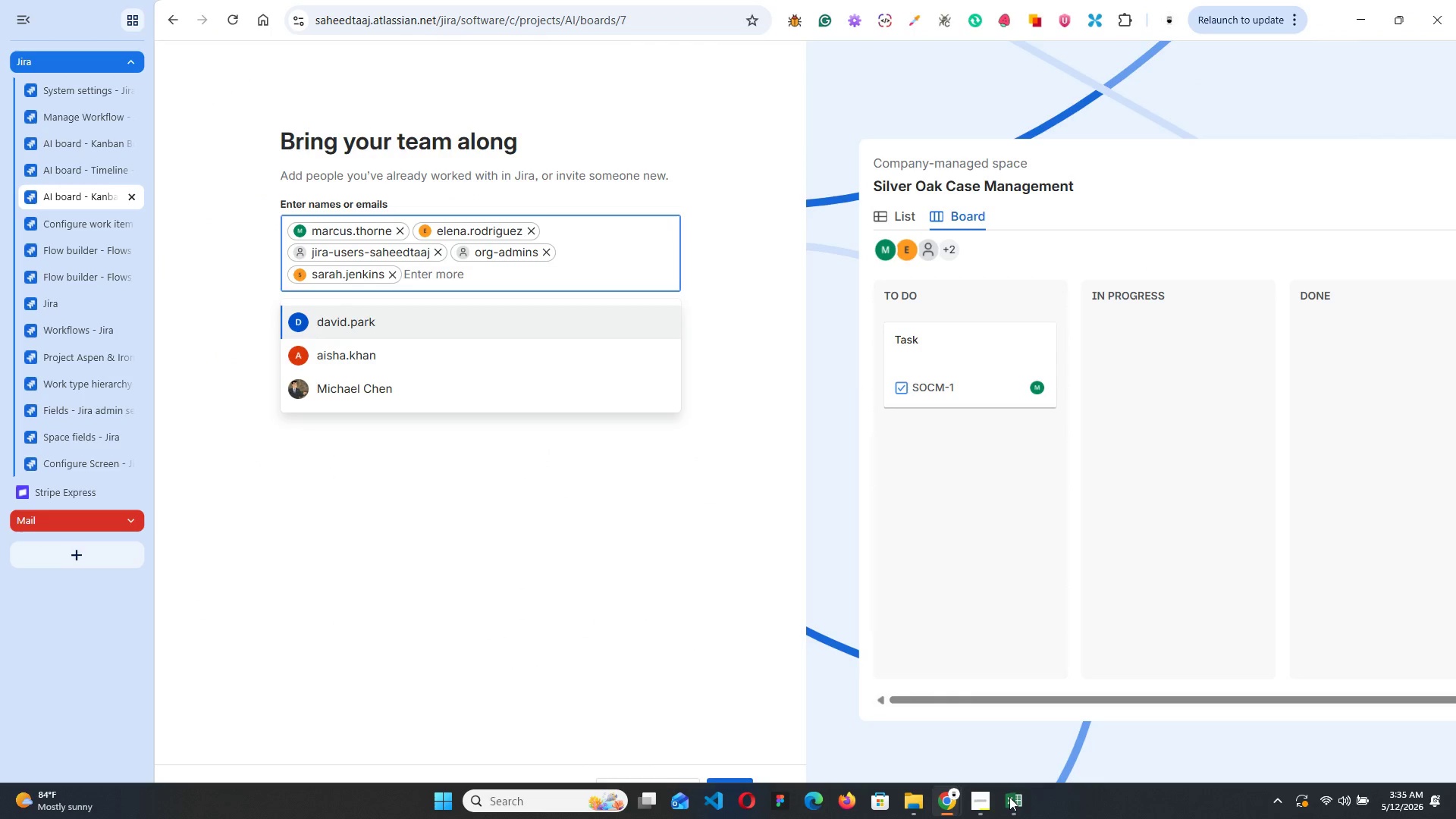 
left_click([1009, 797])
 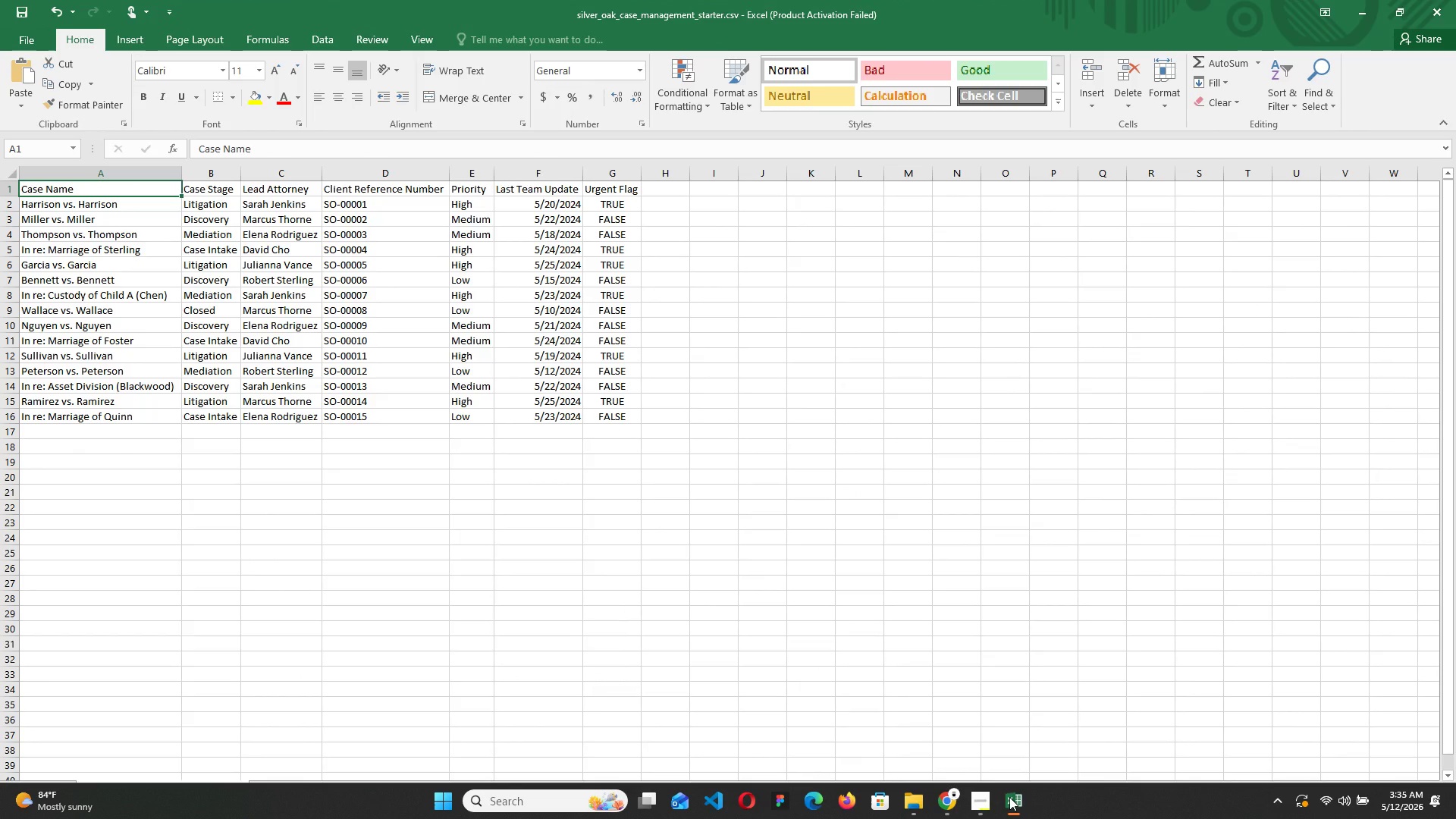 
left_click([1009, 797])
 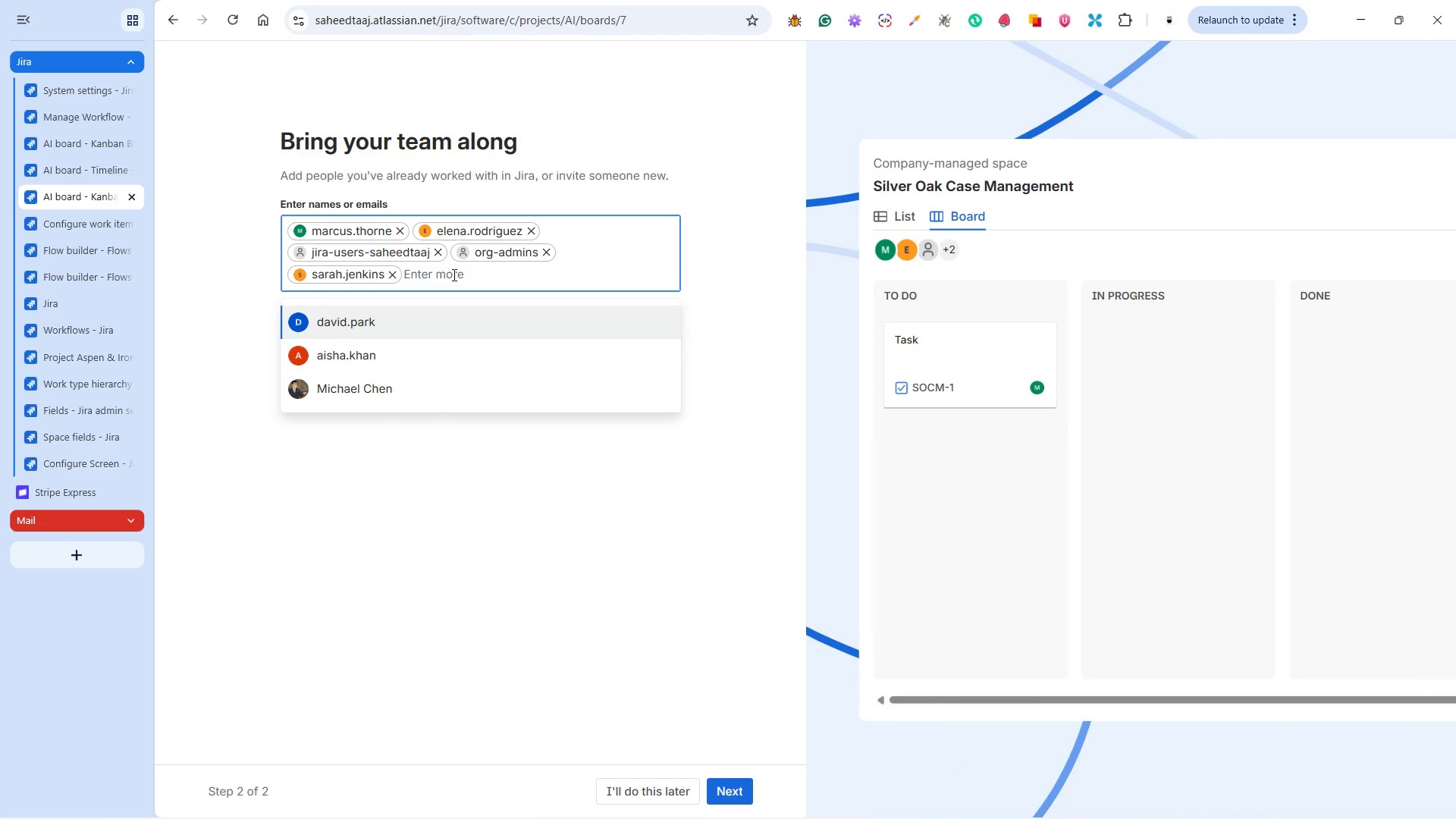 
type(David Cho)
 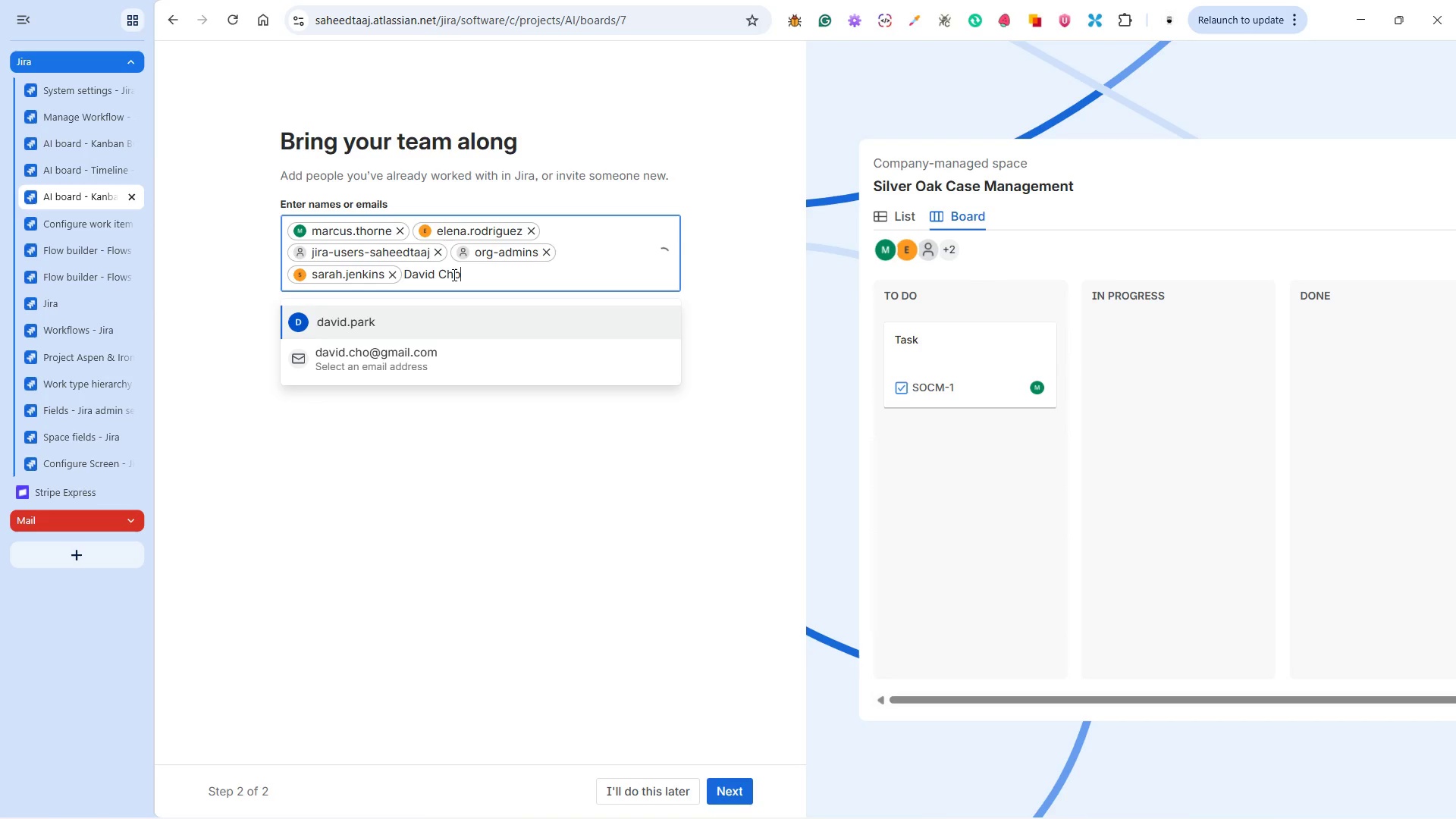 
key(Enter)
 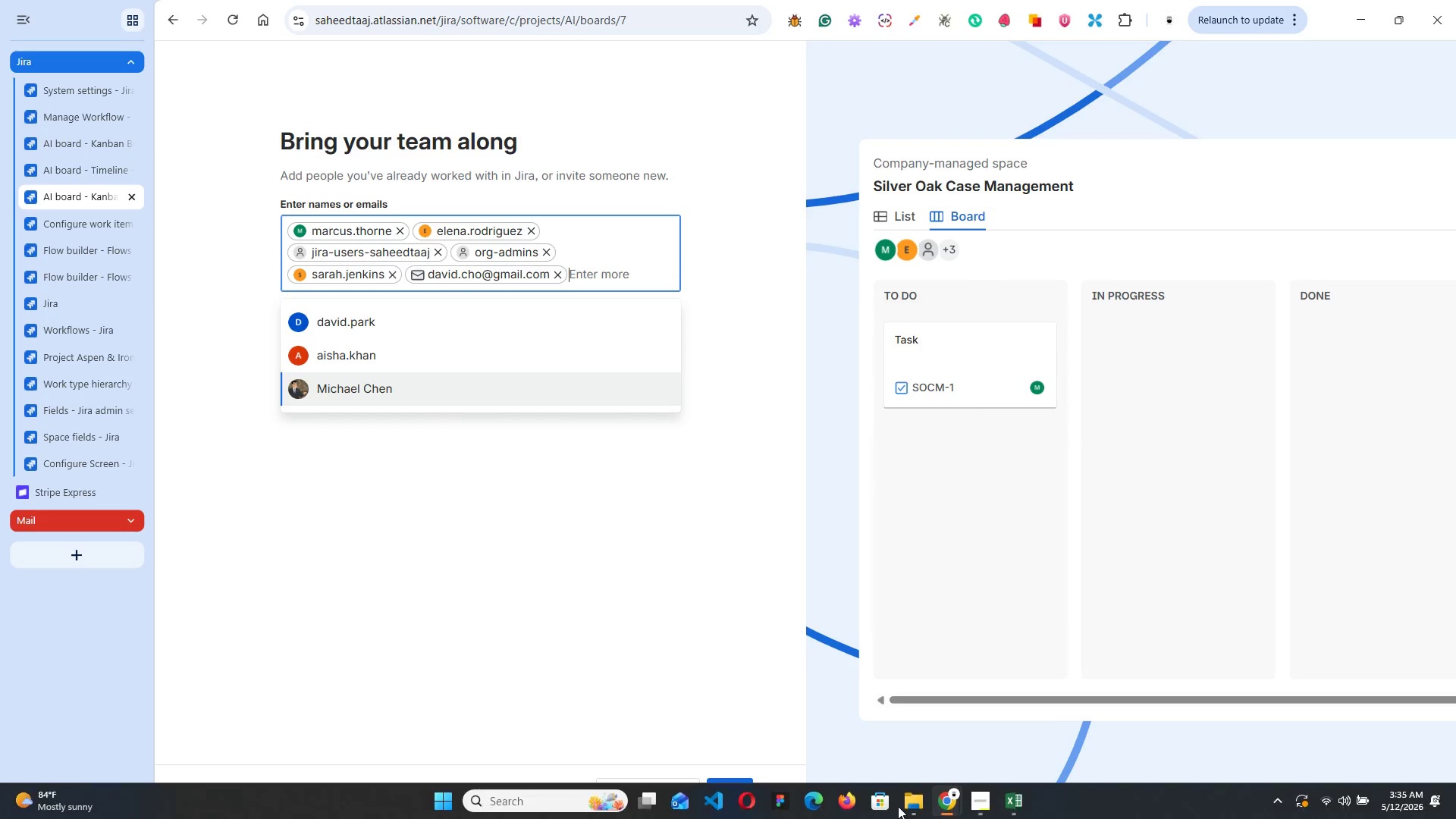 
mouse_move([981, 802])
 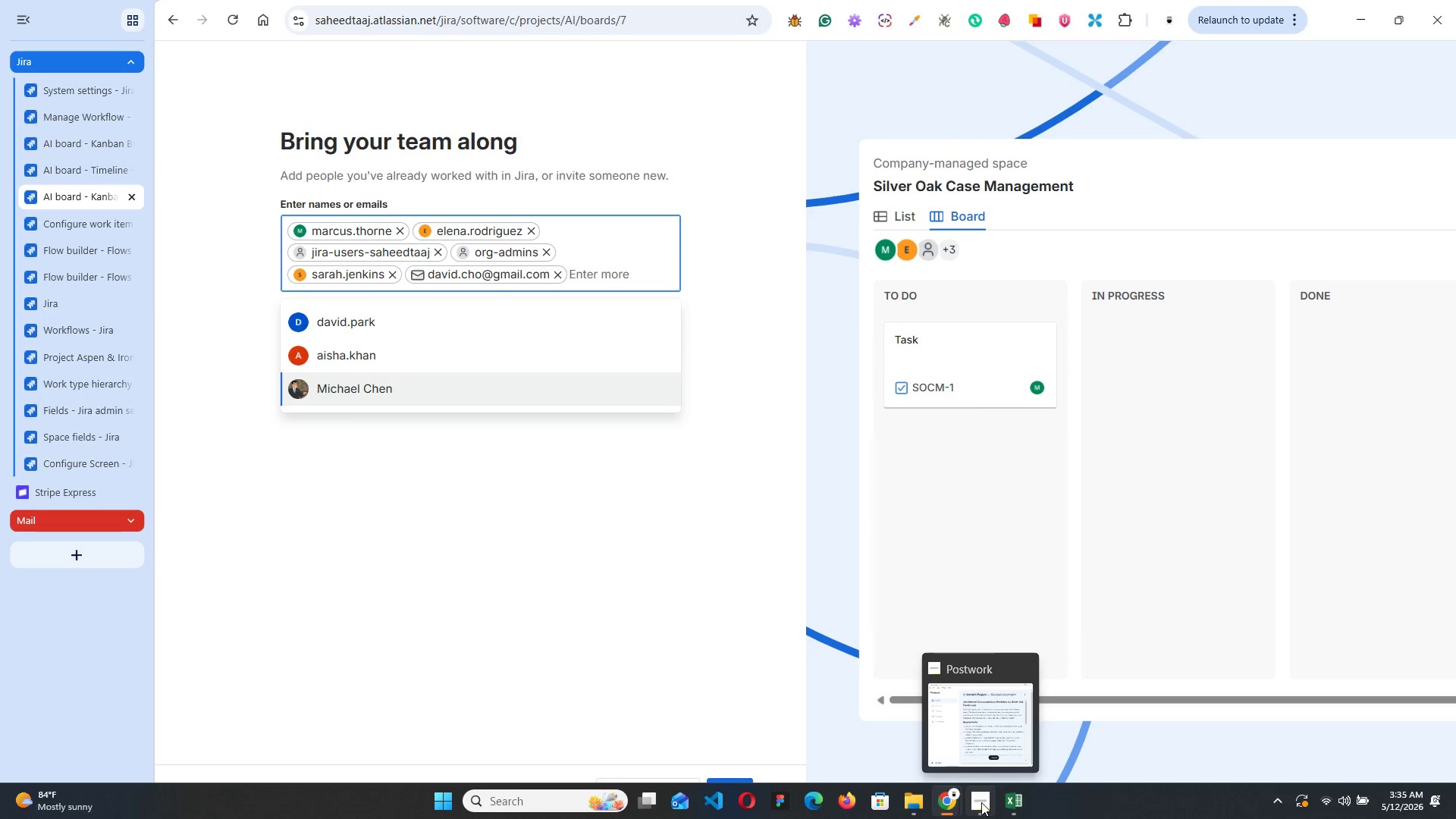 
left_click([981, 802])